 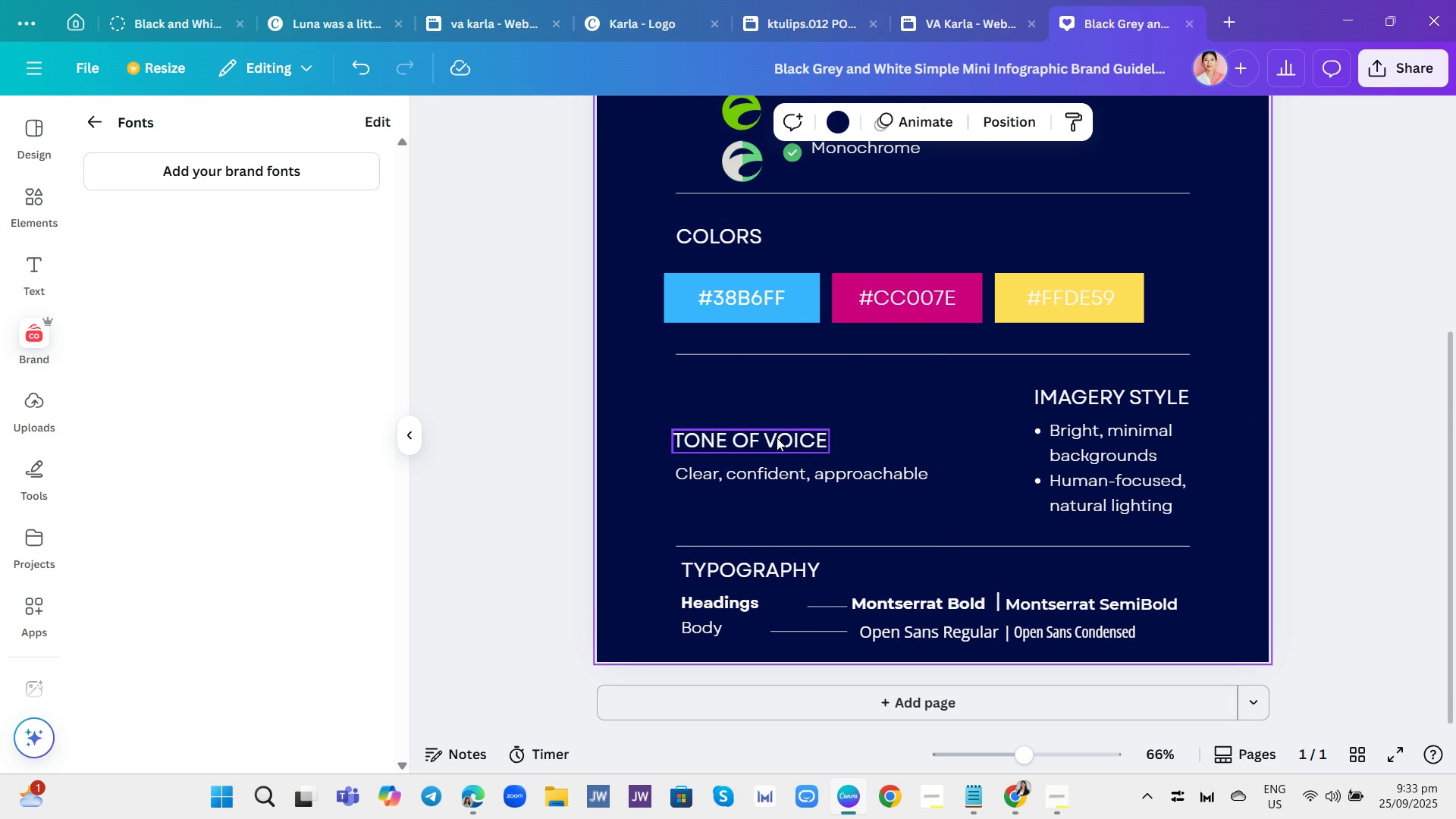 
left_click([752, 430])
 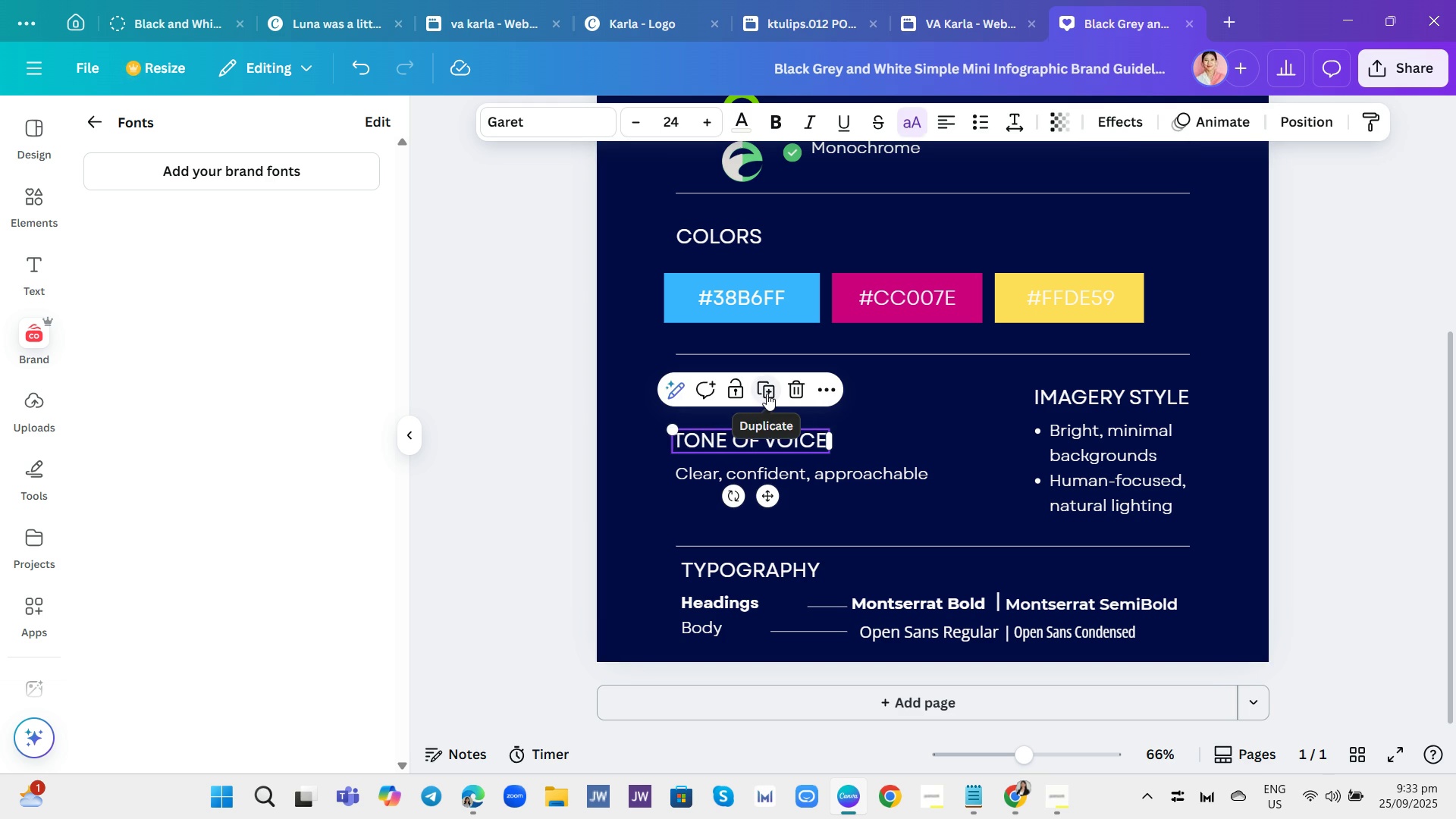 
left_click([767, 394])
 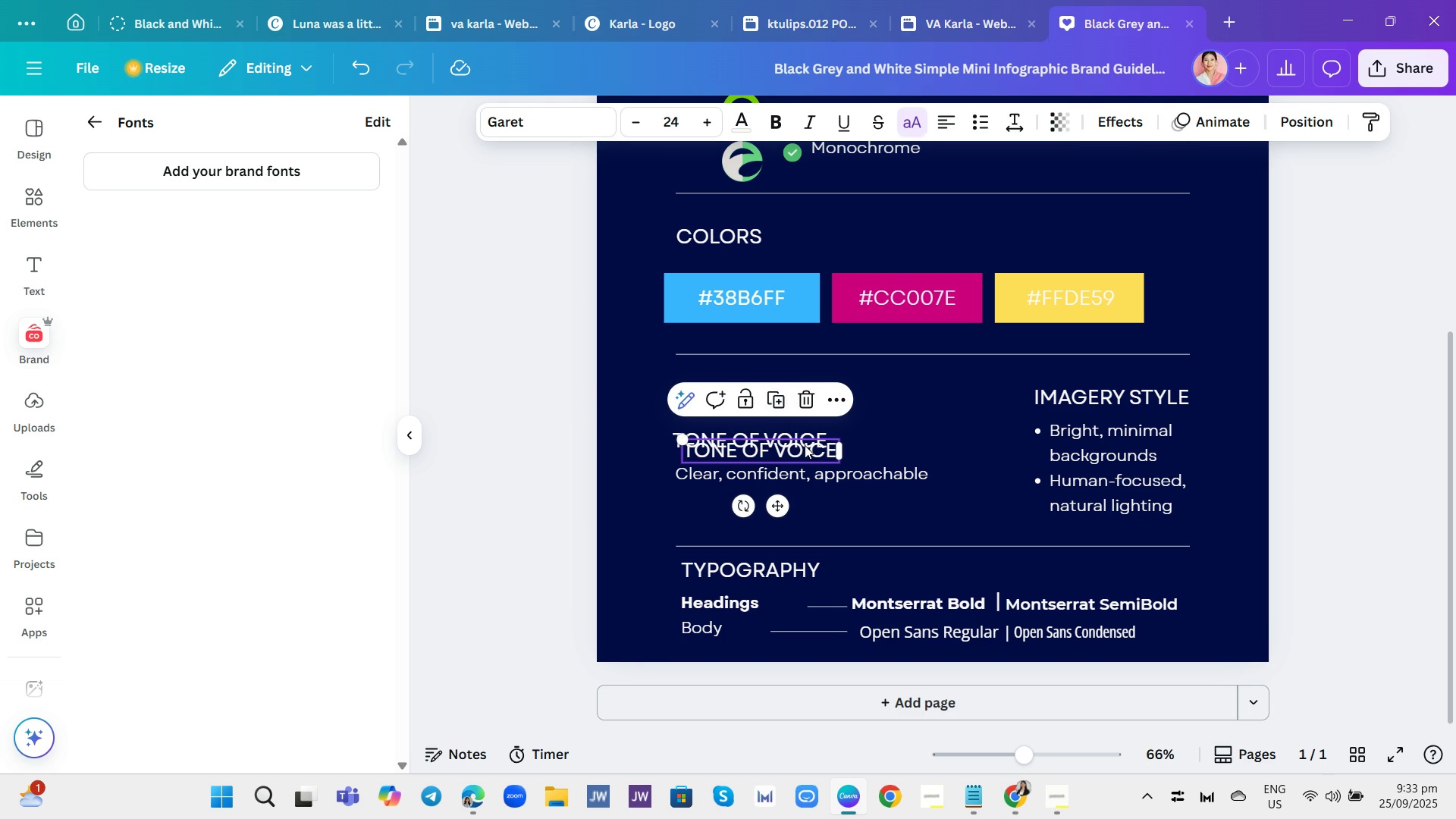 
left_click([805, 445])
 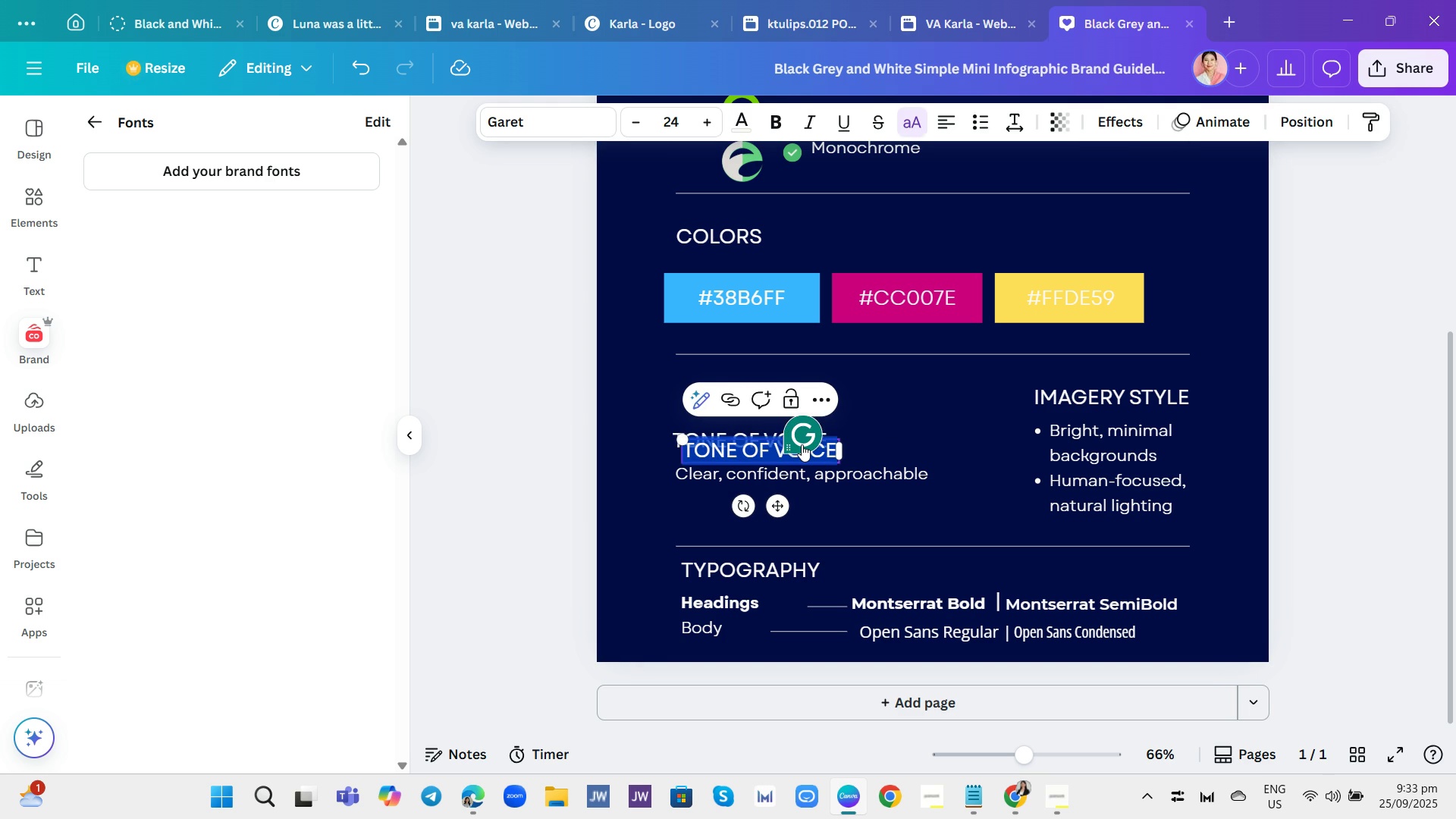 
type(Social Media guidelins)